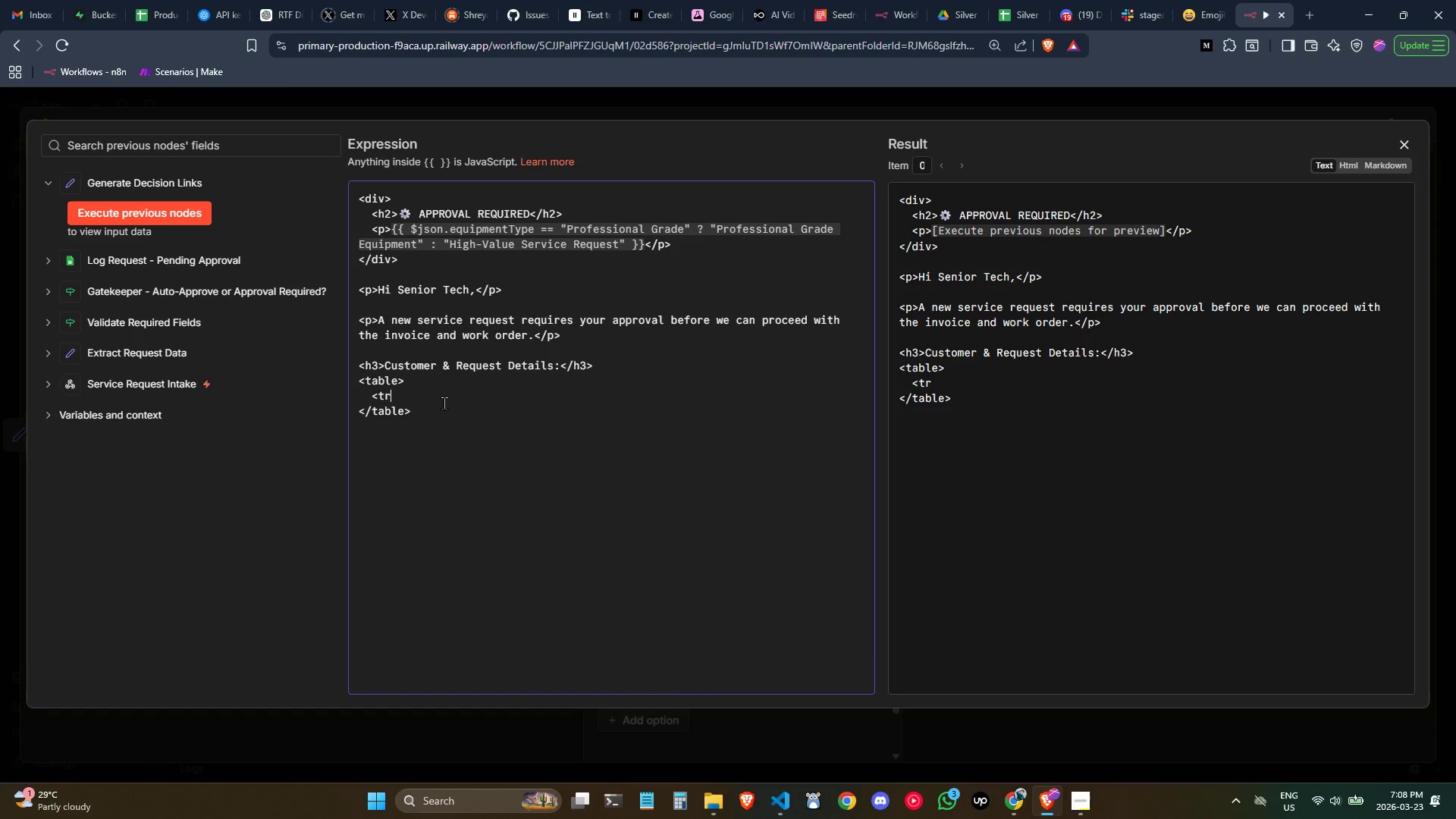 
hold_key(key=ShiftLeft, duration=0.44)
 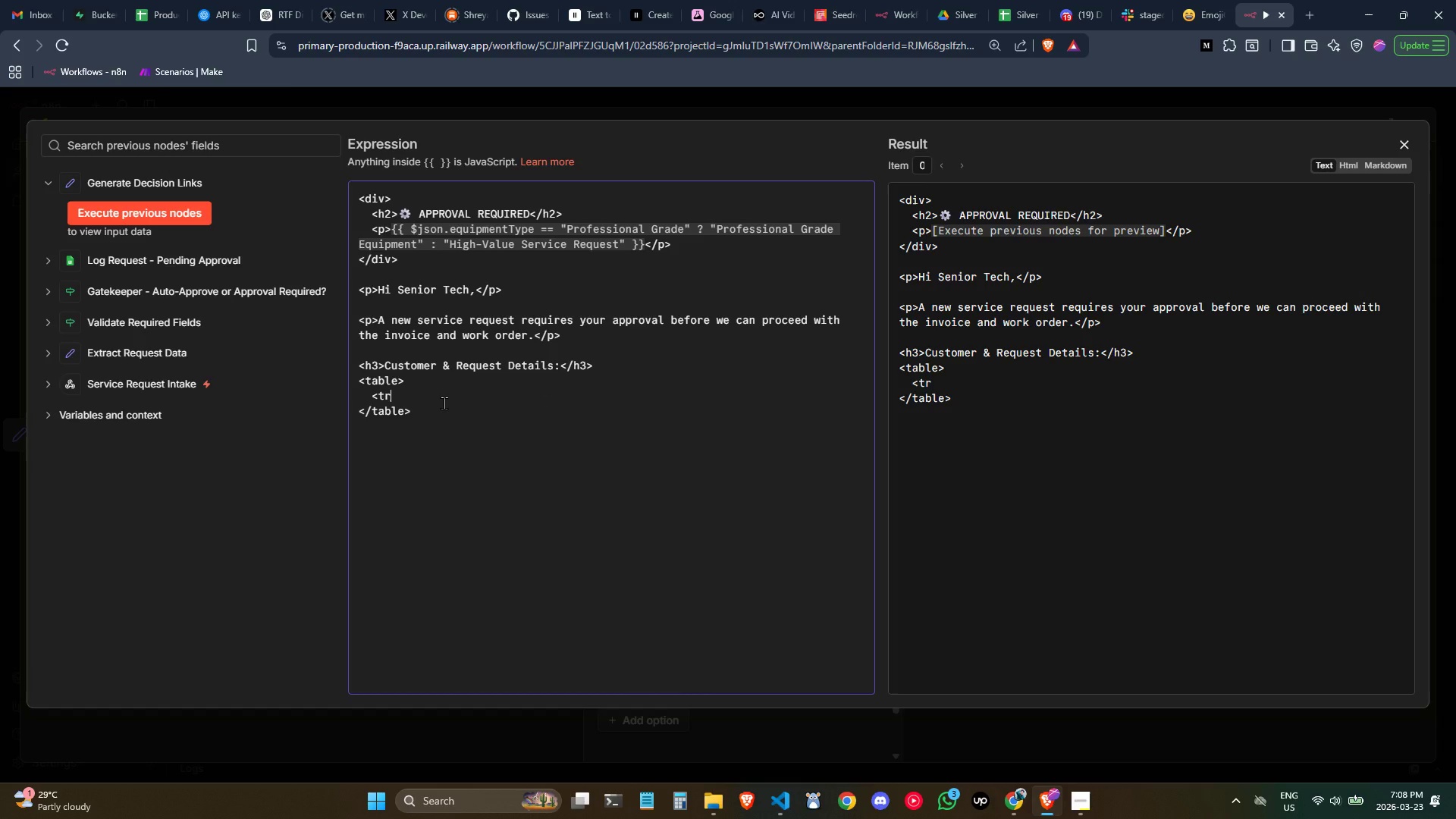 
key(Space)
 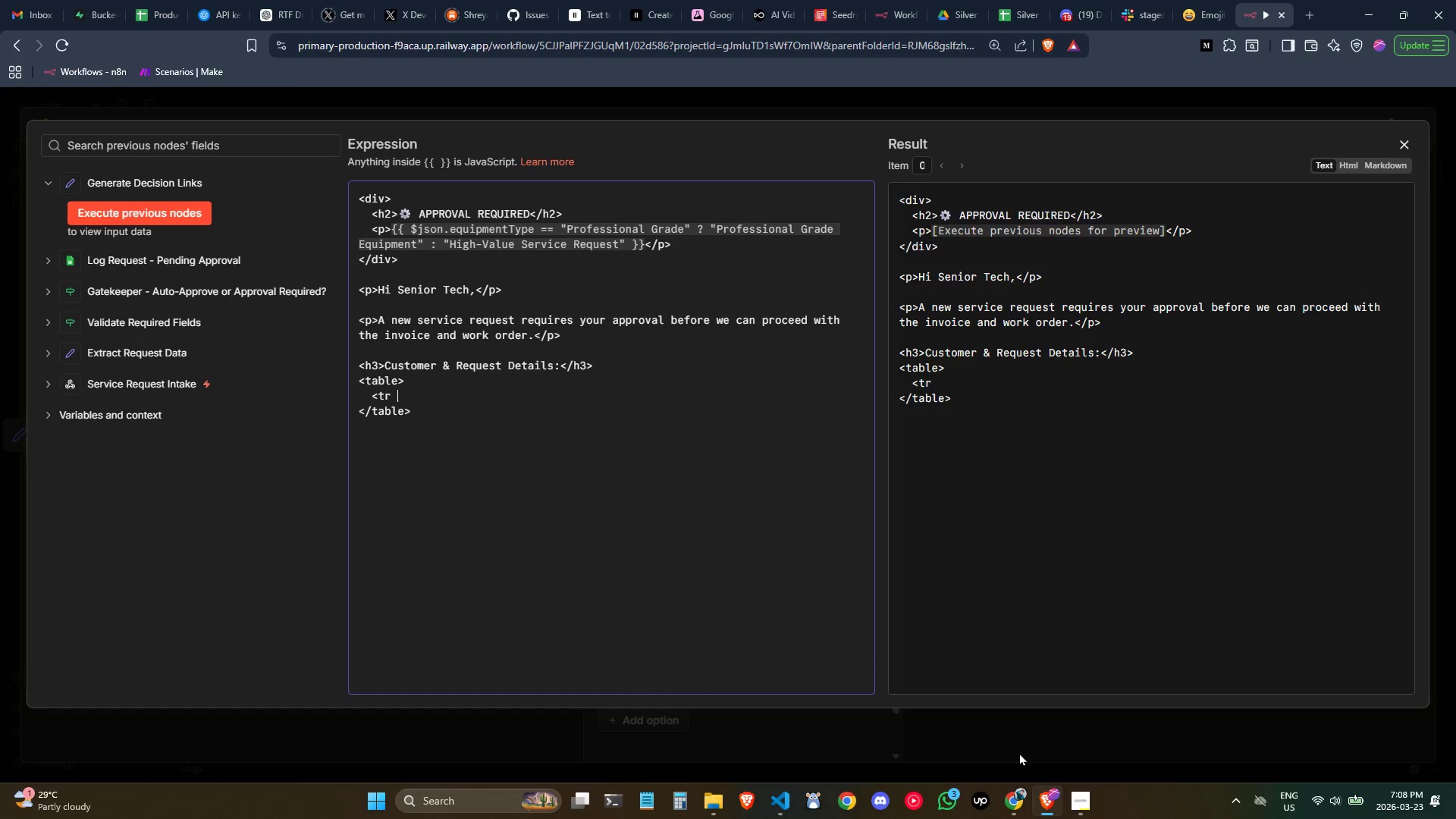 
left_click([1078, 805])